 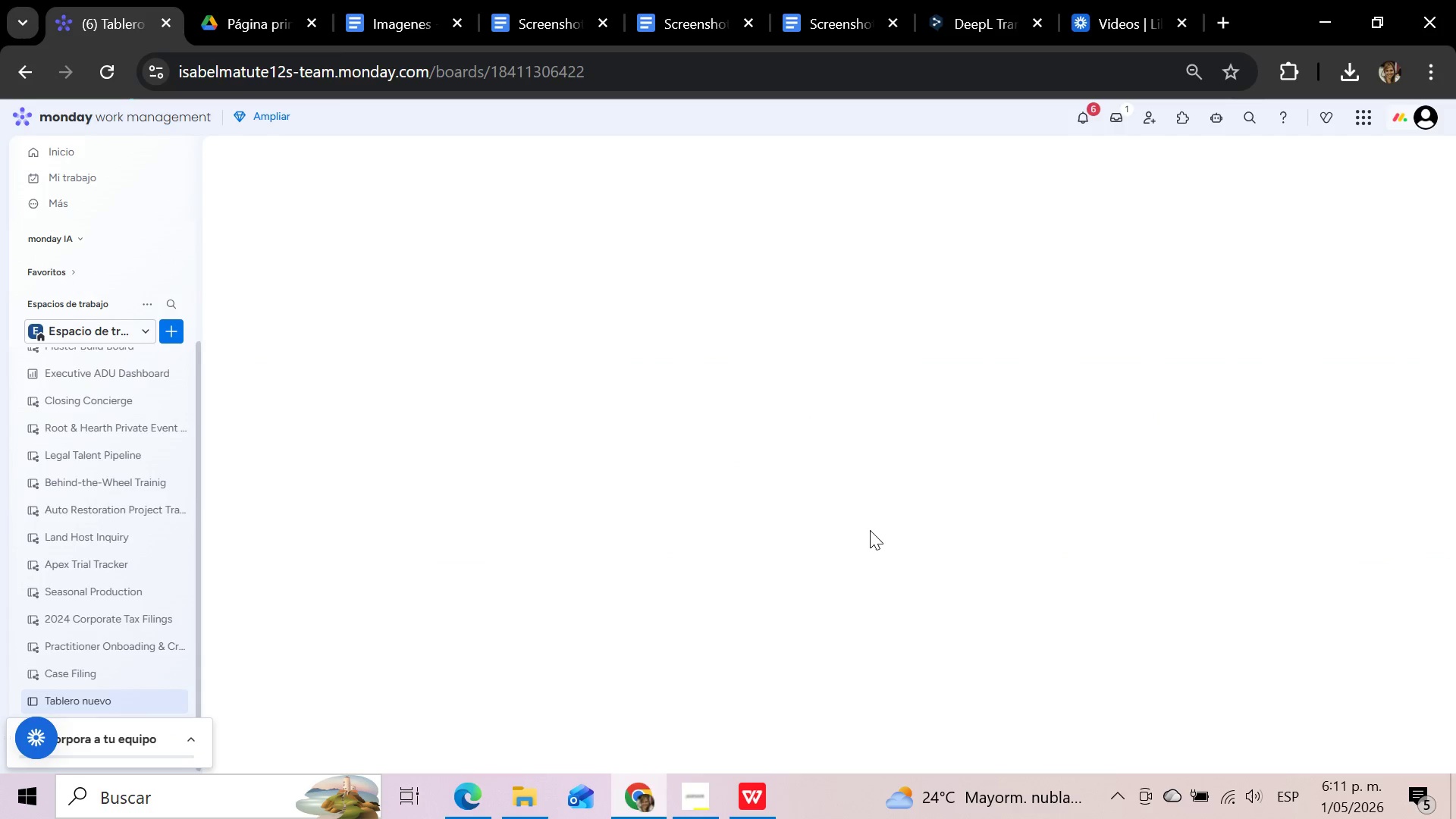 
left_click([334, 162])
 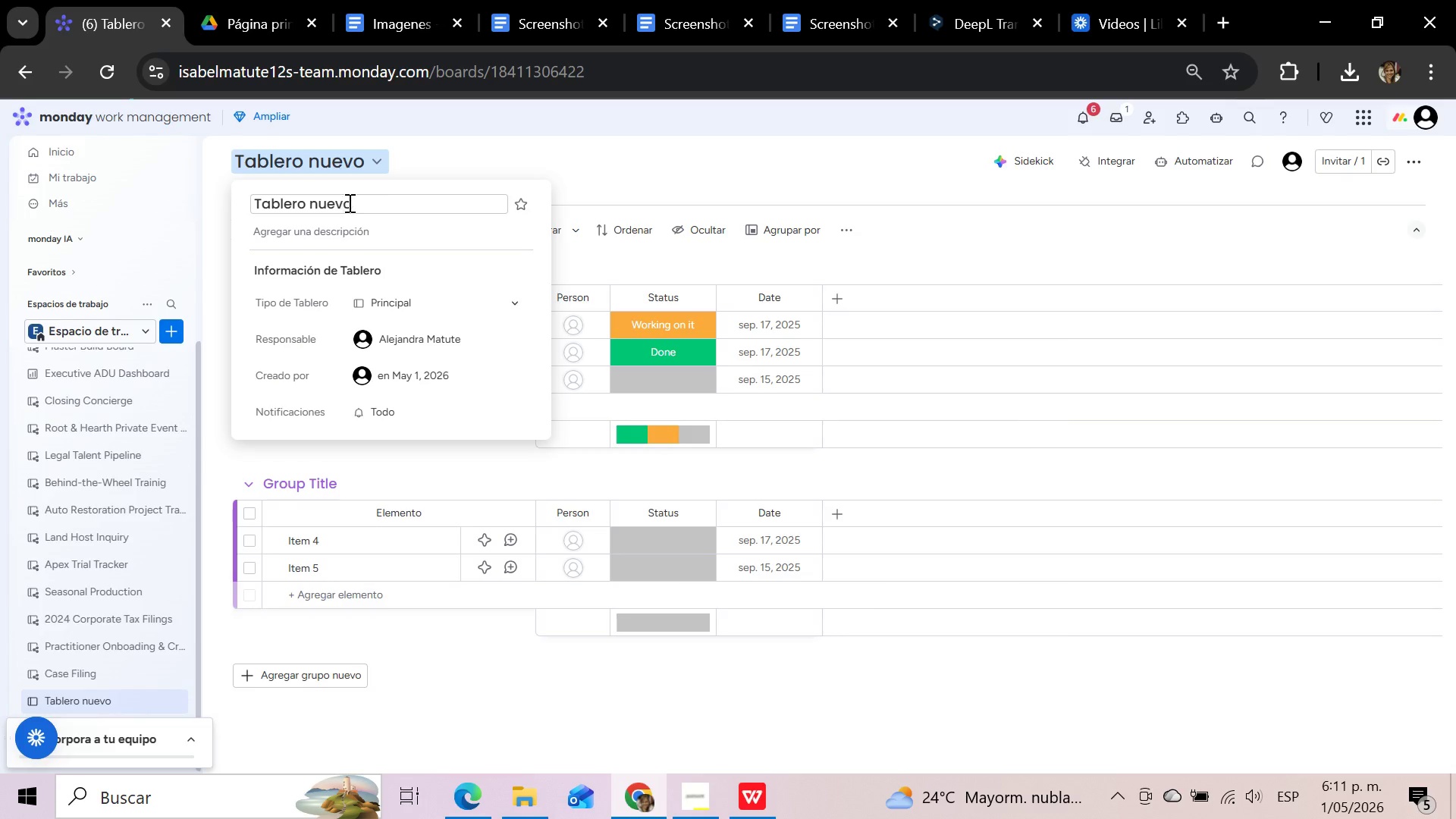 
left_click([353, 207])
 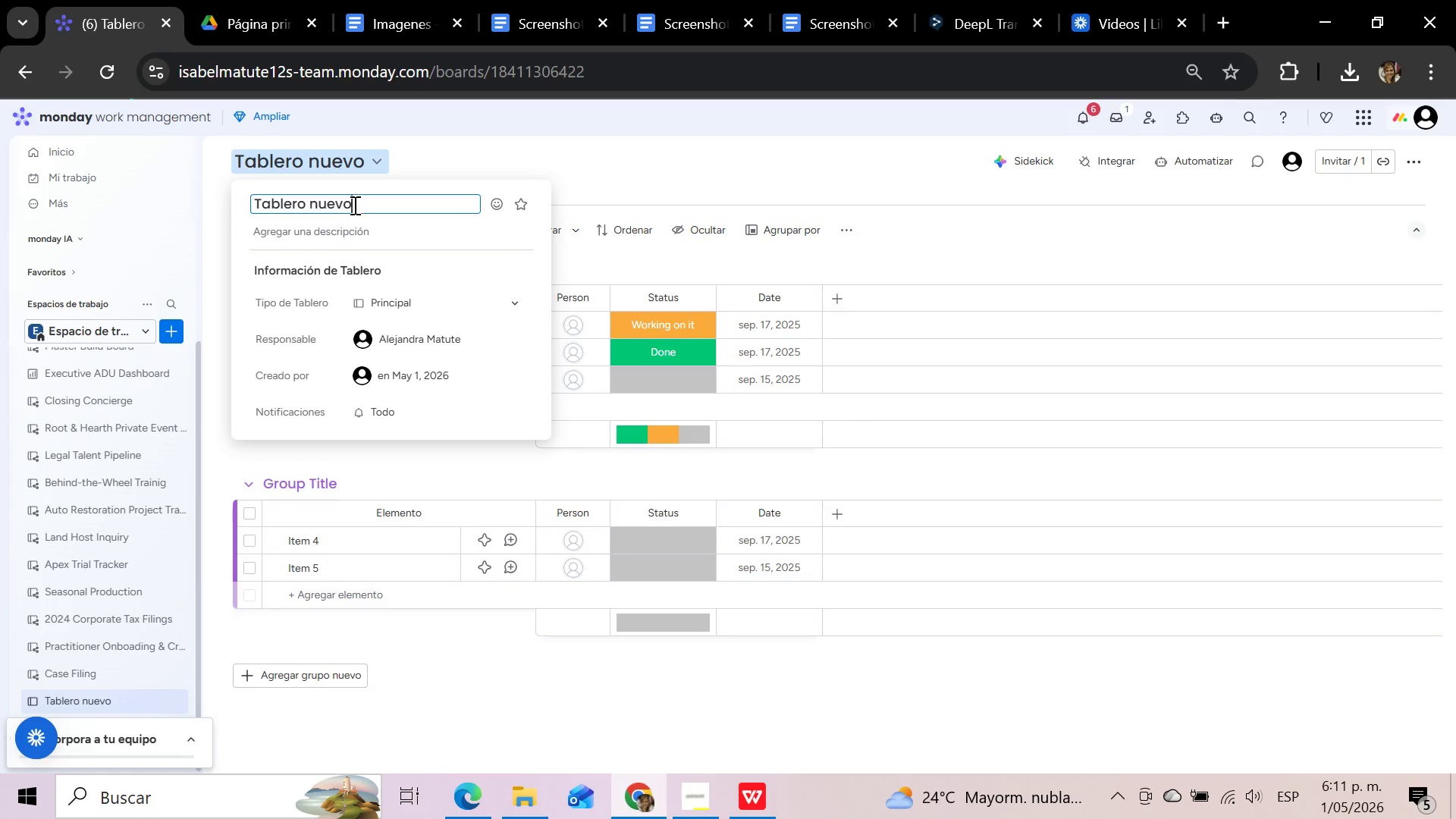 
left_click([353, 202])
 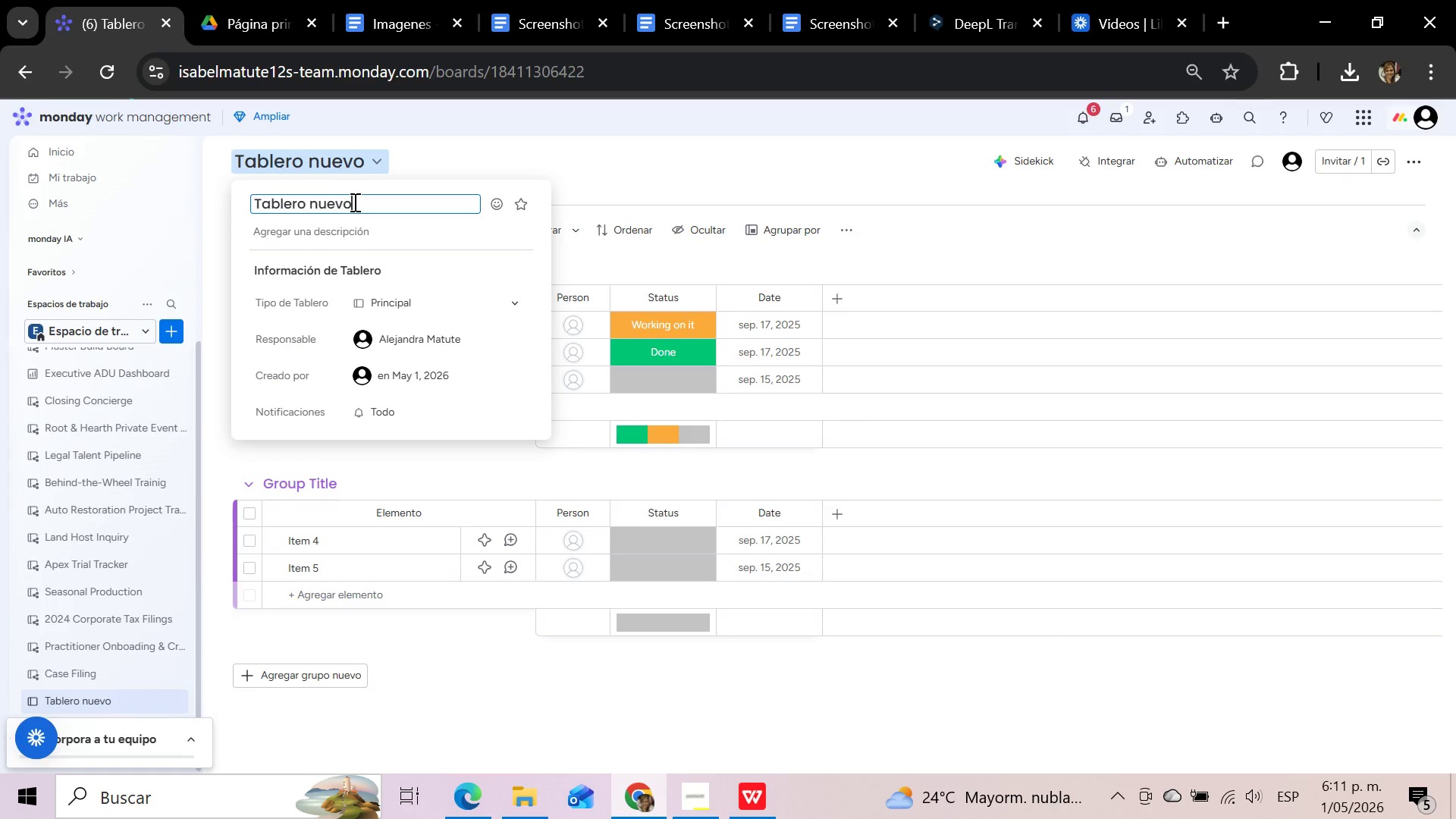 
hold_key(key=Backspace, duration=1.17)
 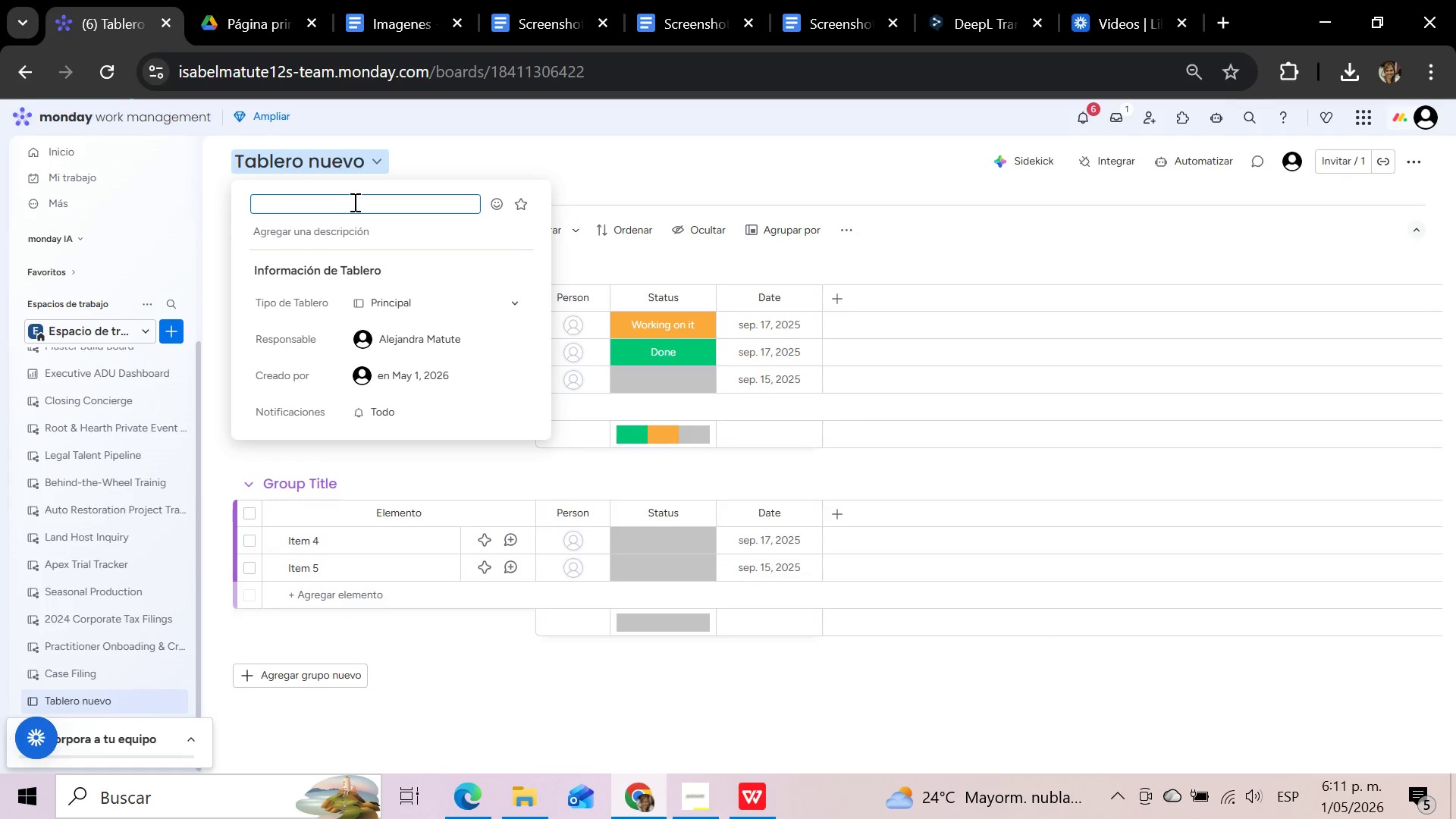 
type(Vendedor Onboarding)
 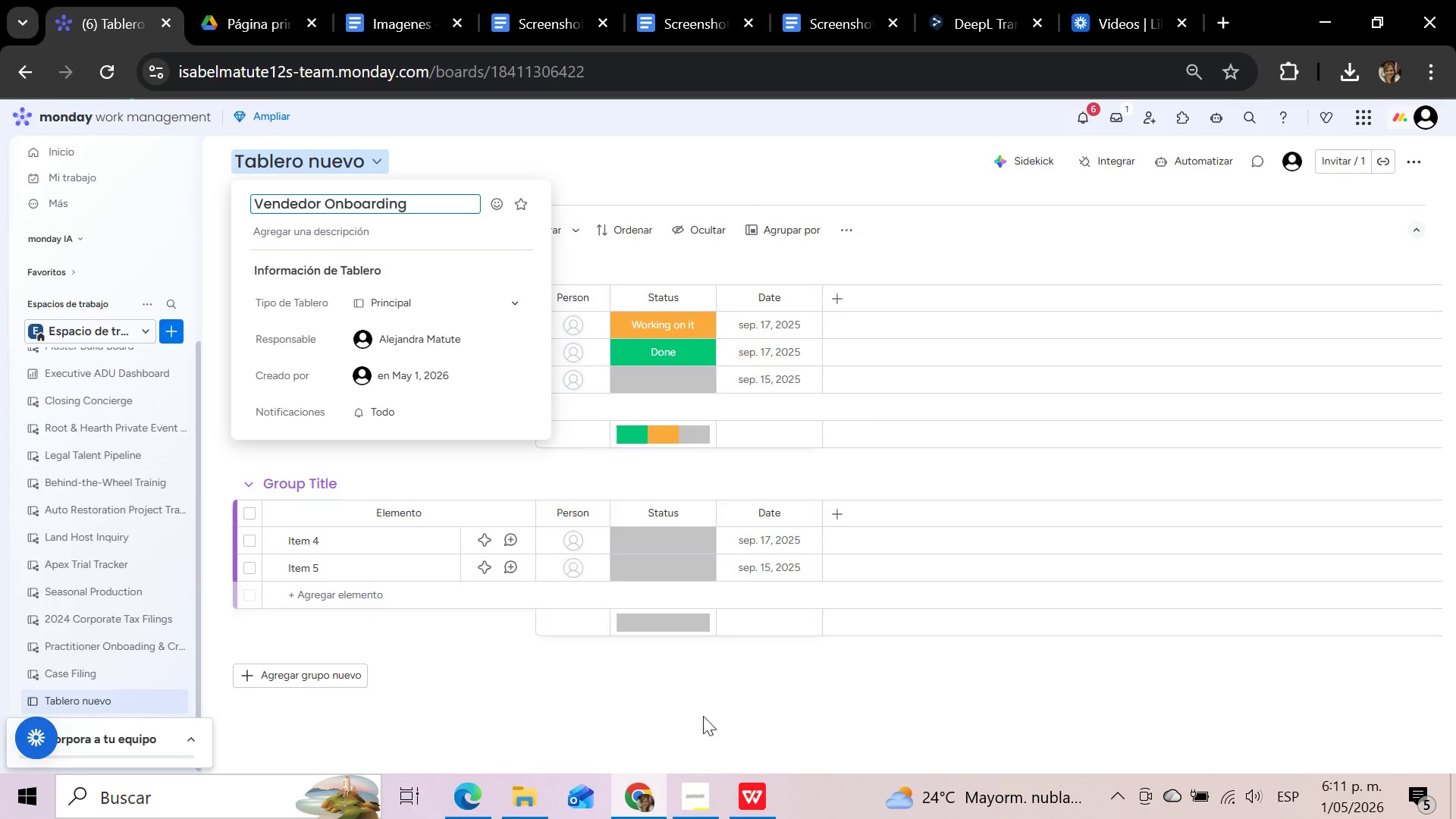 
left_click([691, 802])